 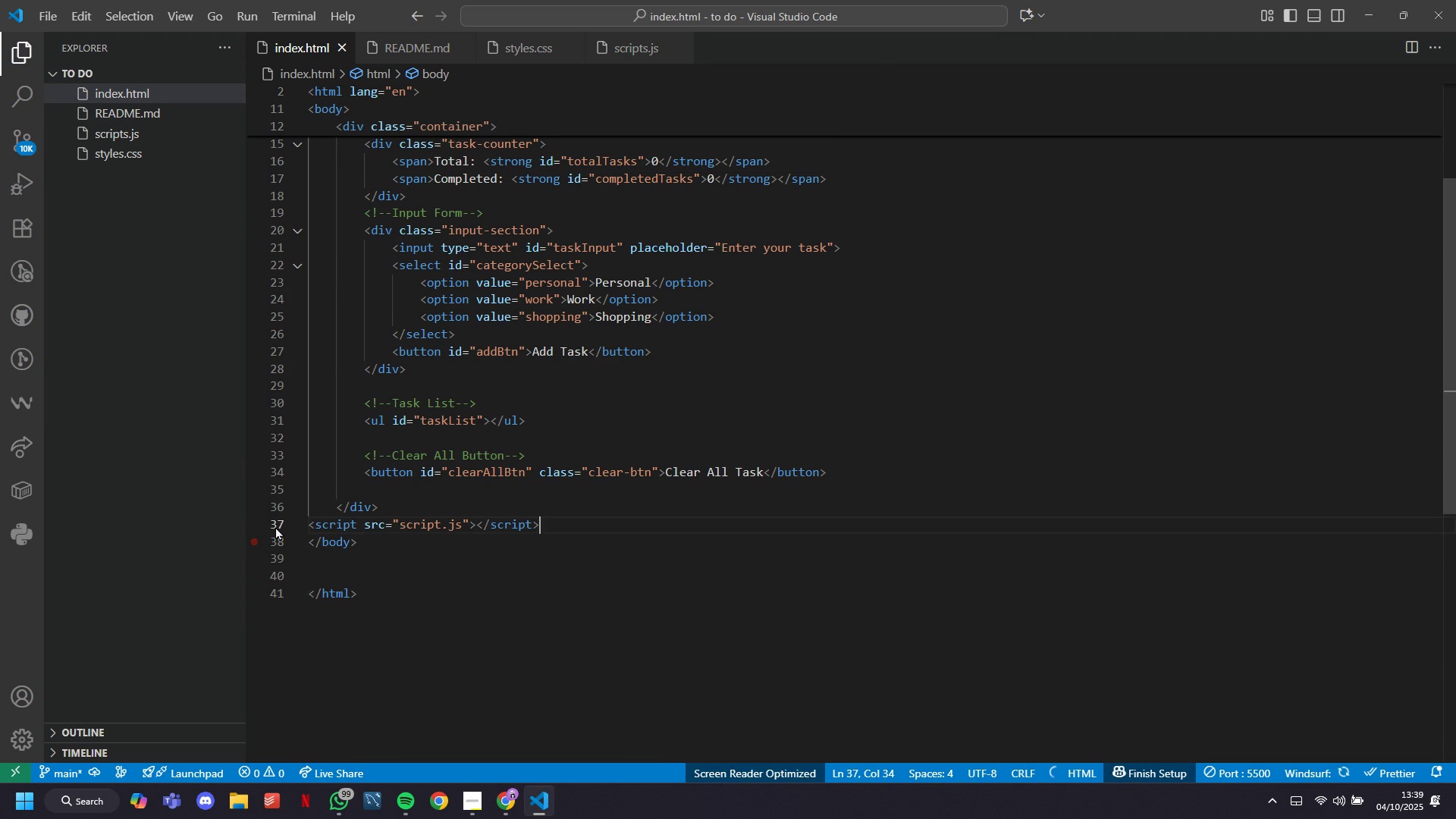 
key(ArrowDown)
 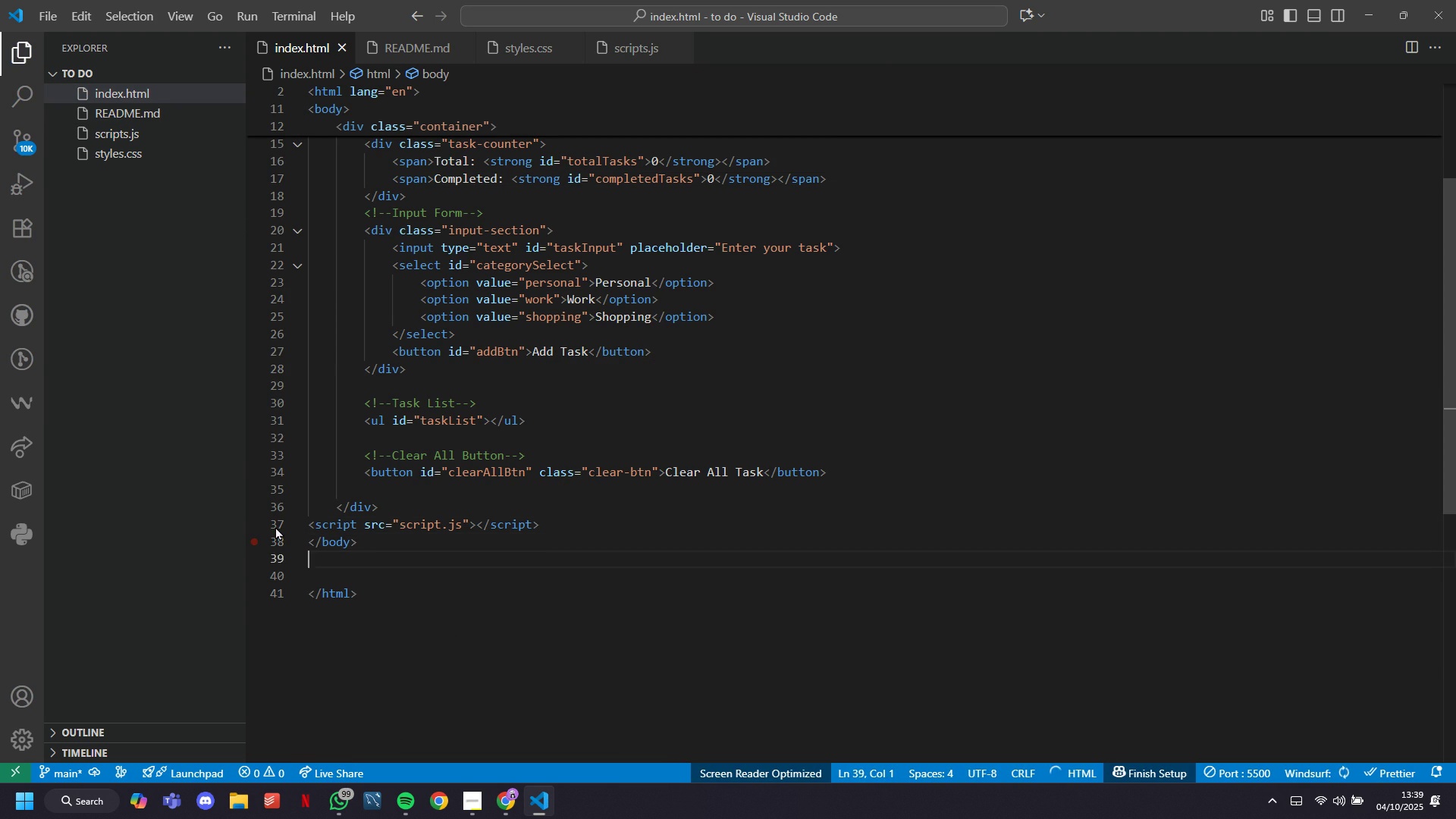 
key(ArrowDown)
 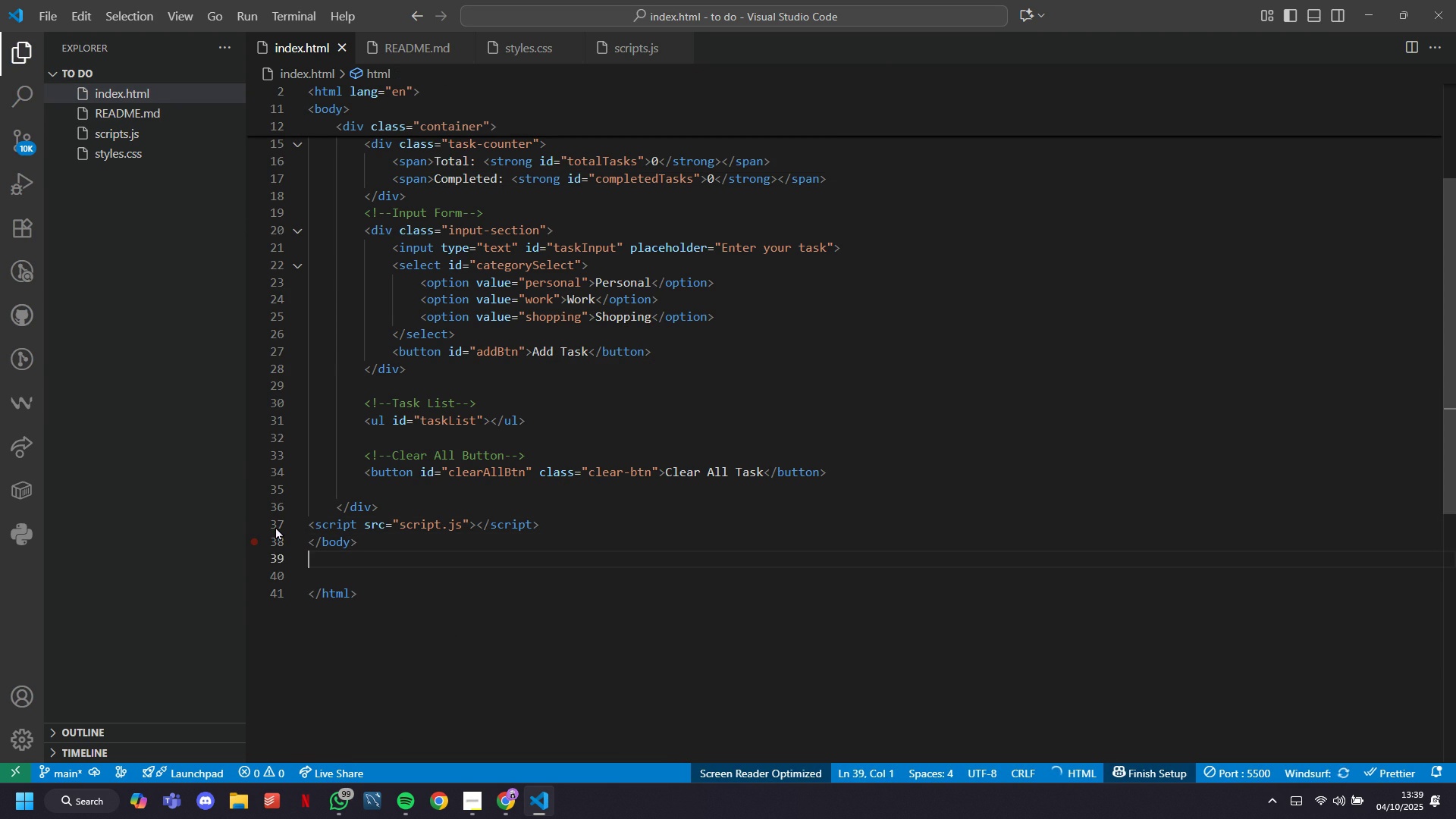 
key(ArrowDown)
 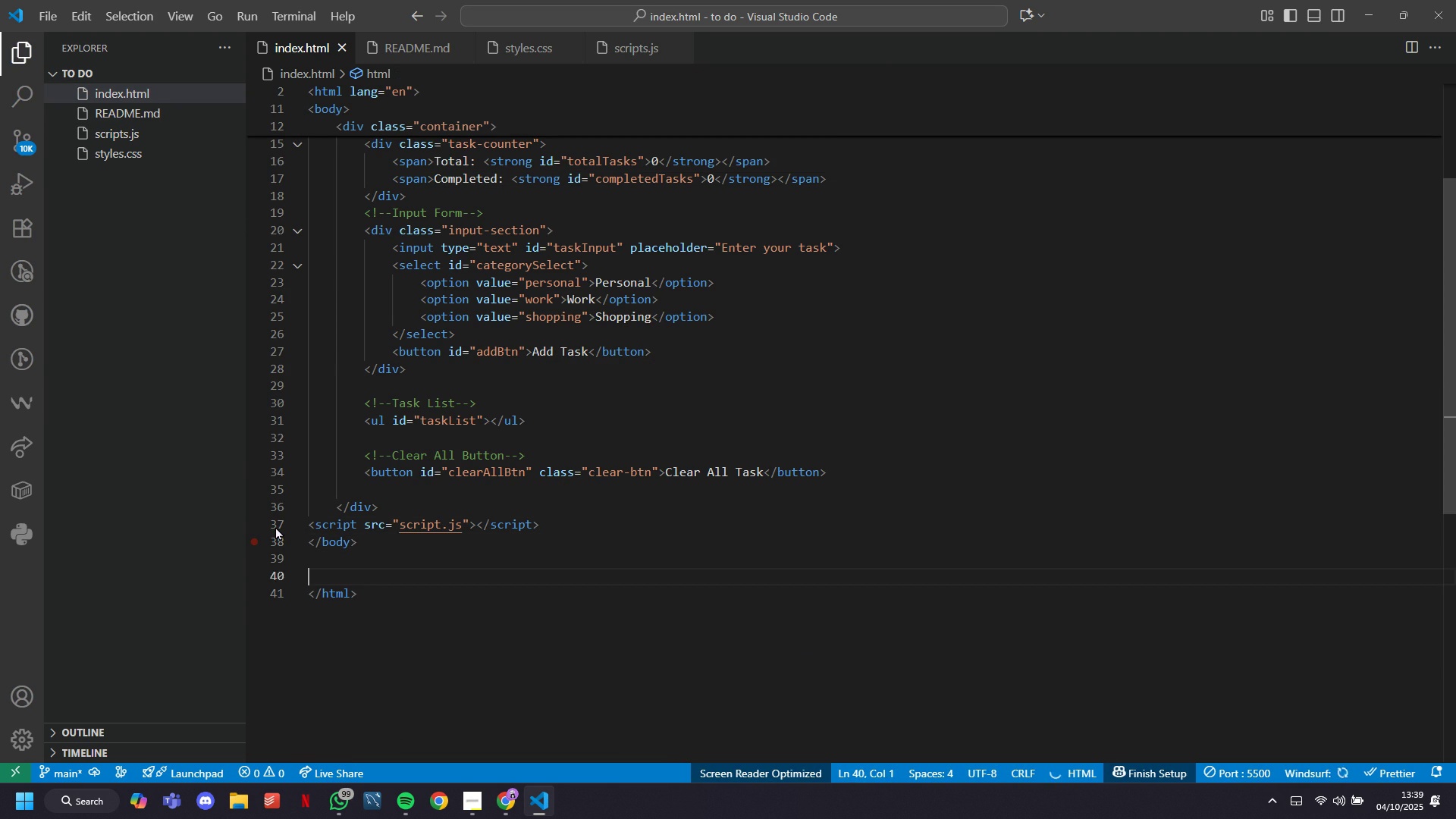 
key(Backspace)
 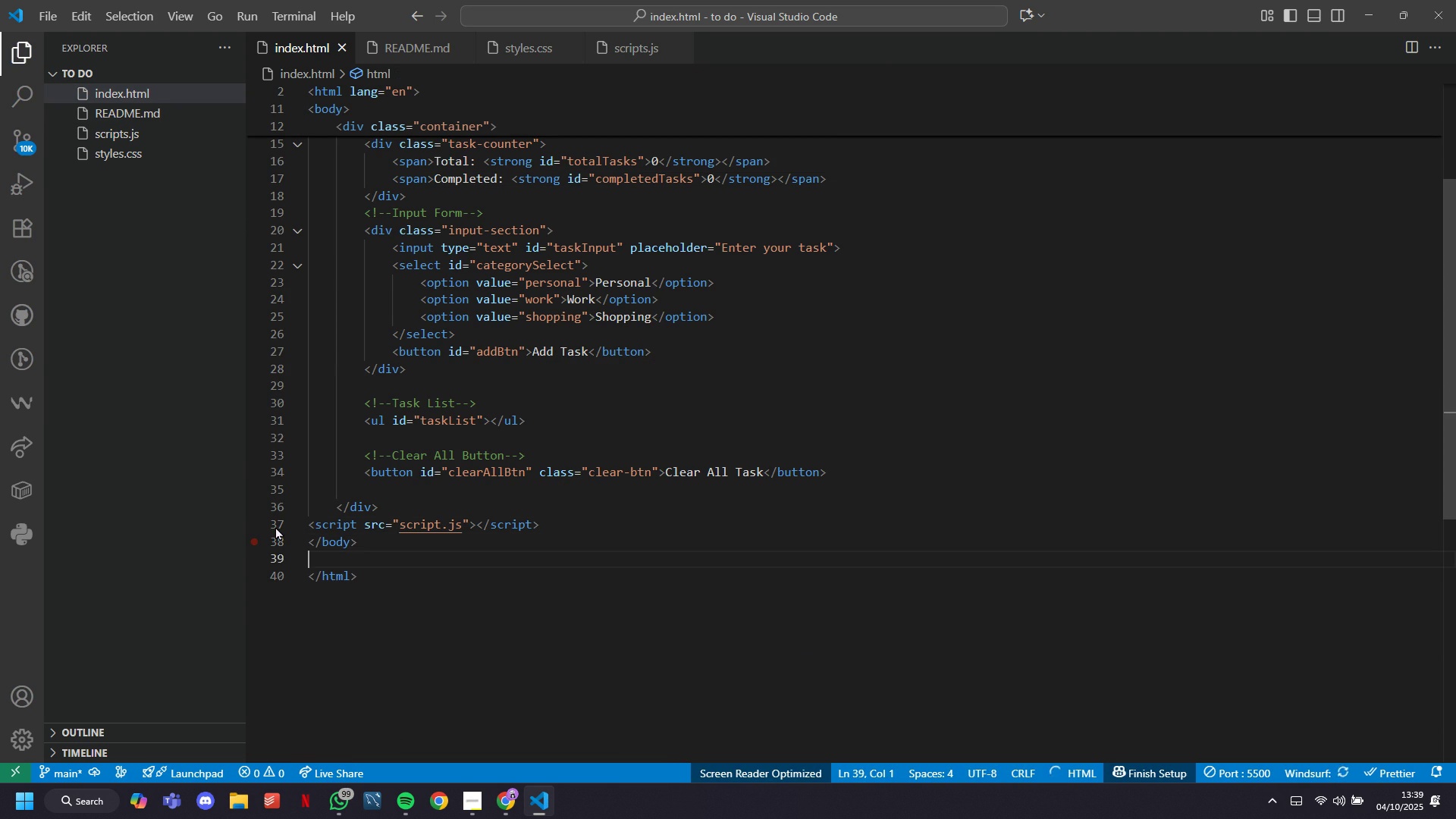 
key(Backspace)